 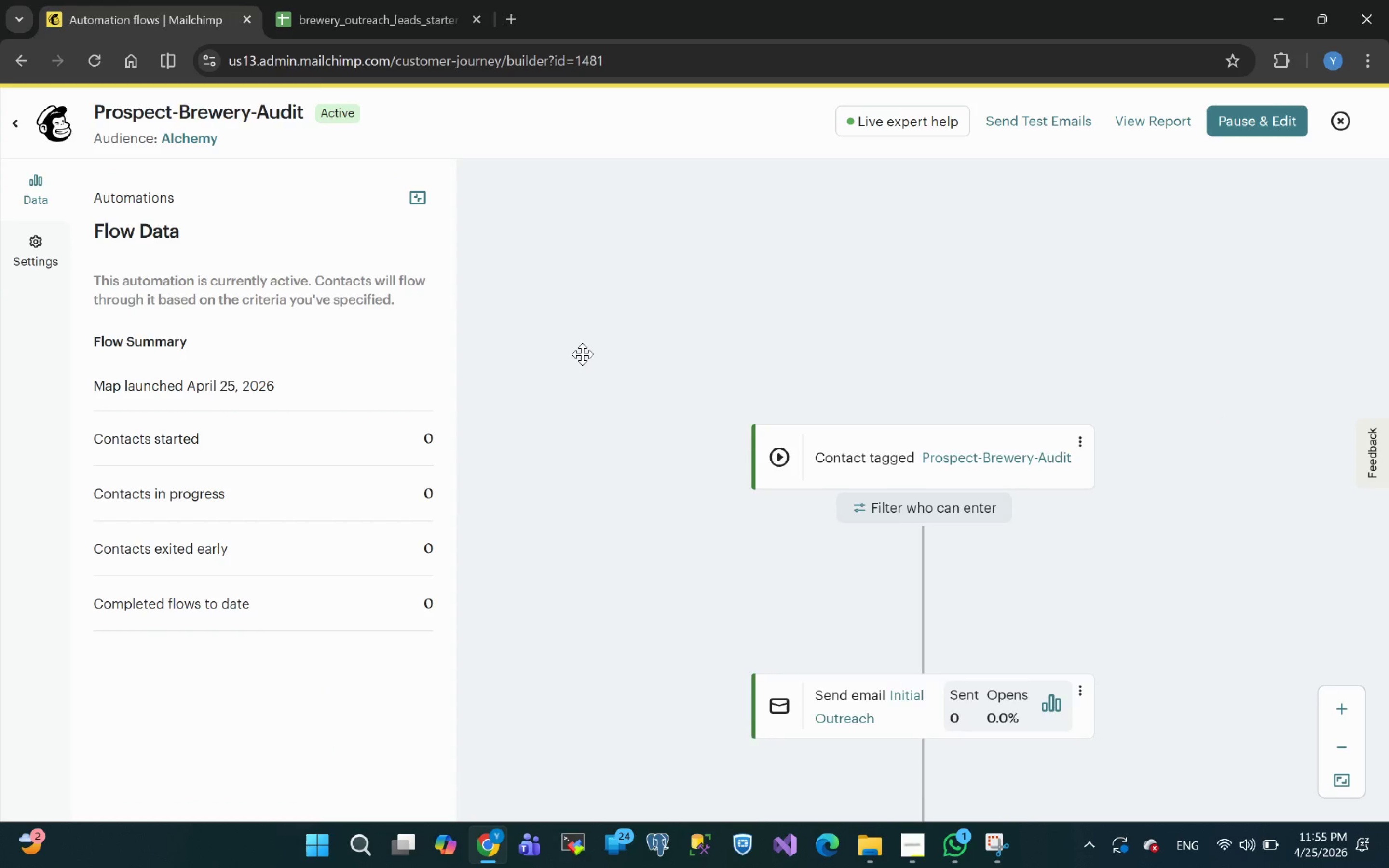 
left_click([1090, 458])
 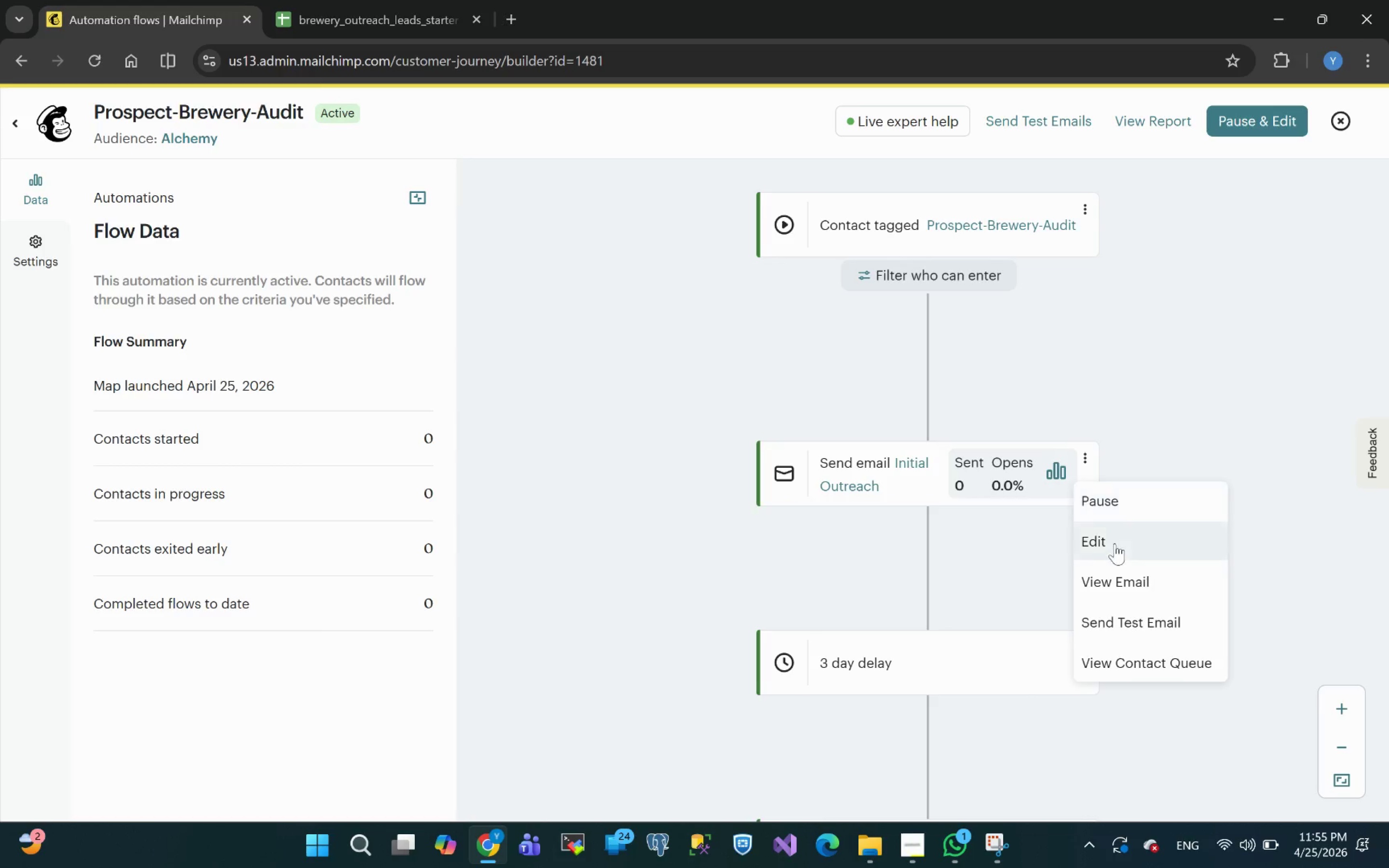 
left_click([1110, 545])
 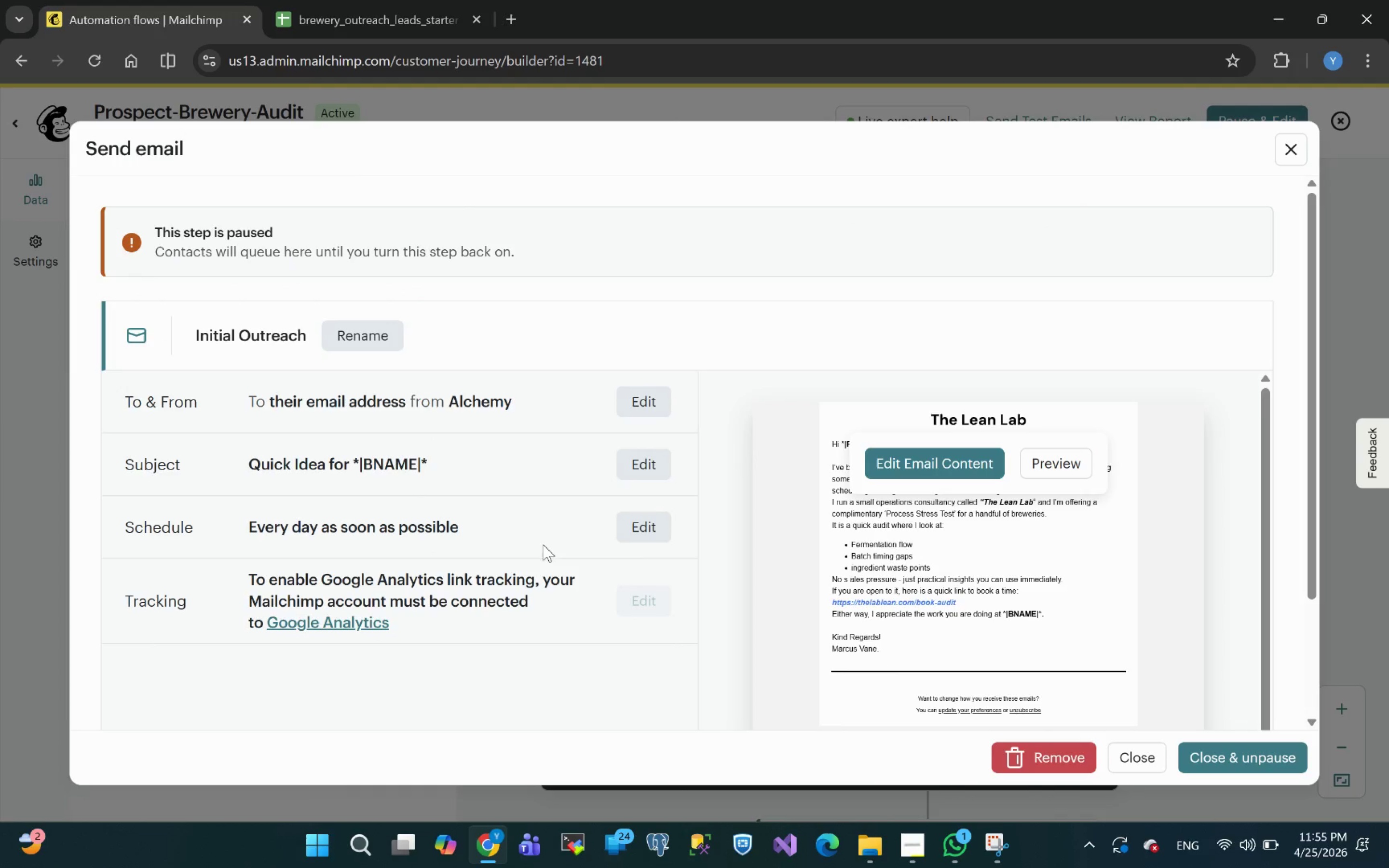 
wait(10.95)
 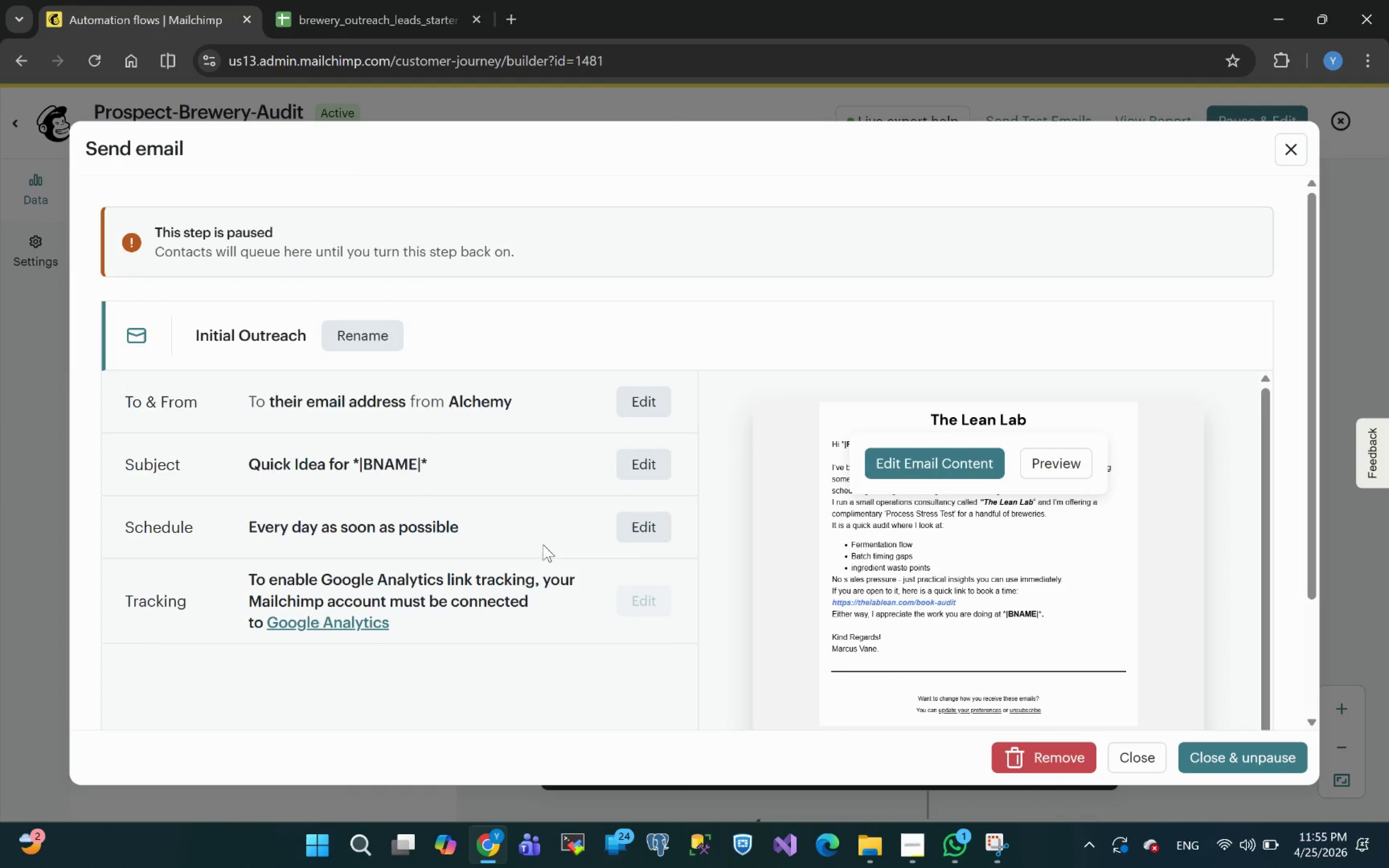 
left_click([640, 403])
 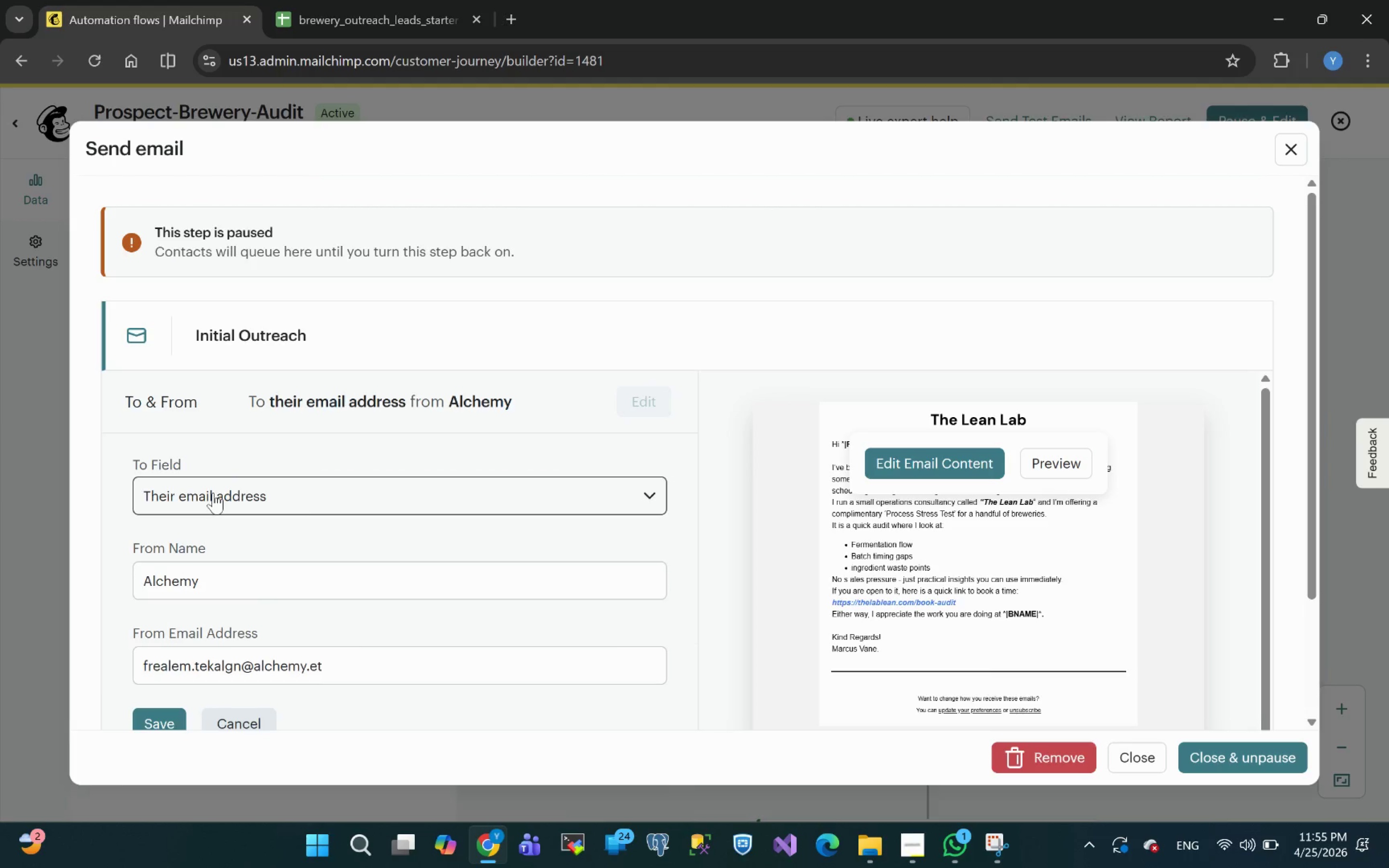 
left_click([249, 494])
 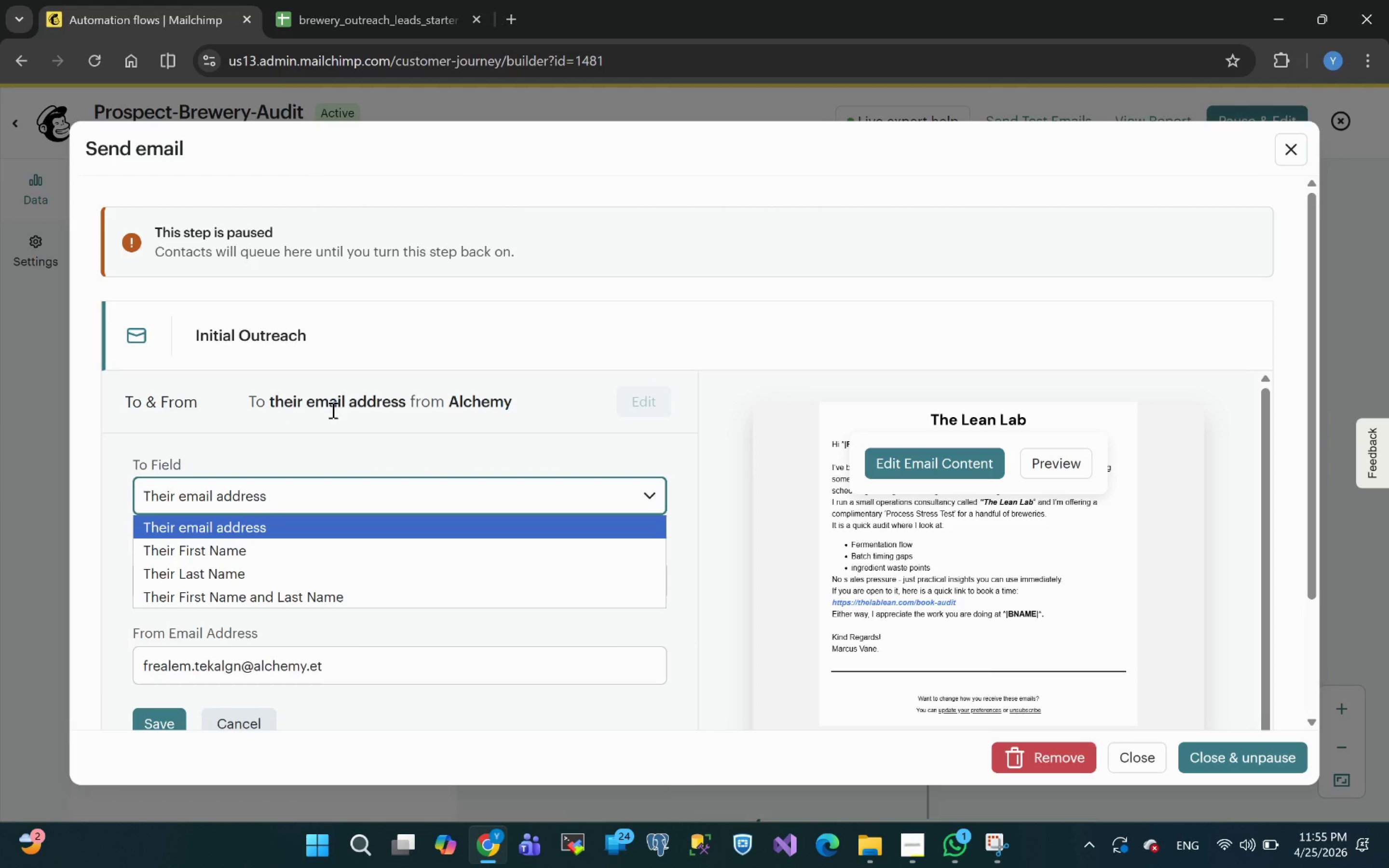 
left_click([302, 406])
 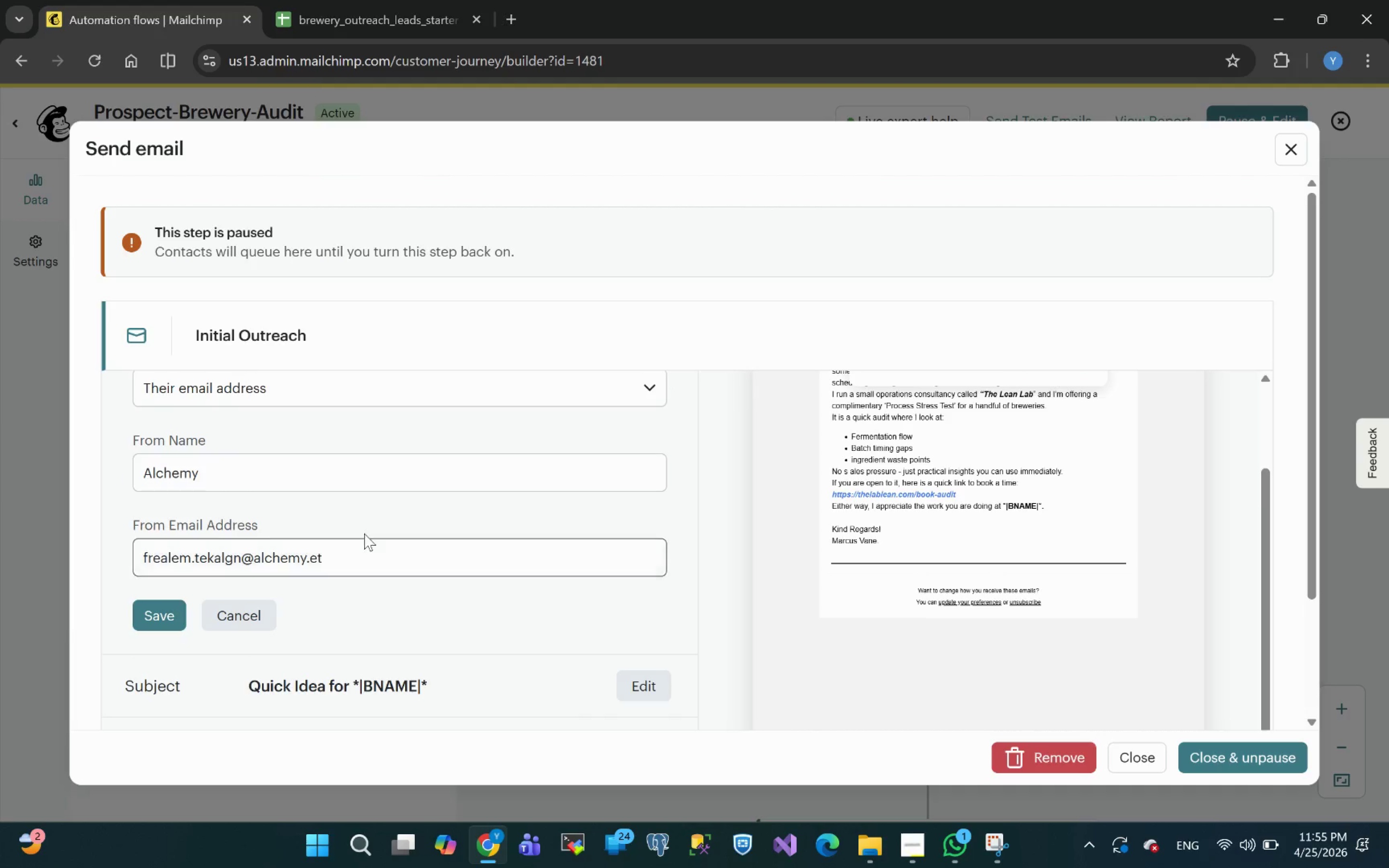 
wait(9.82)
 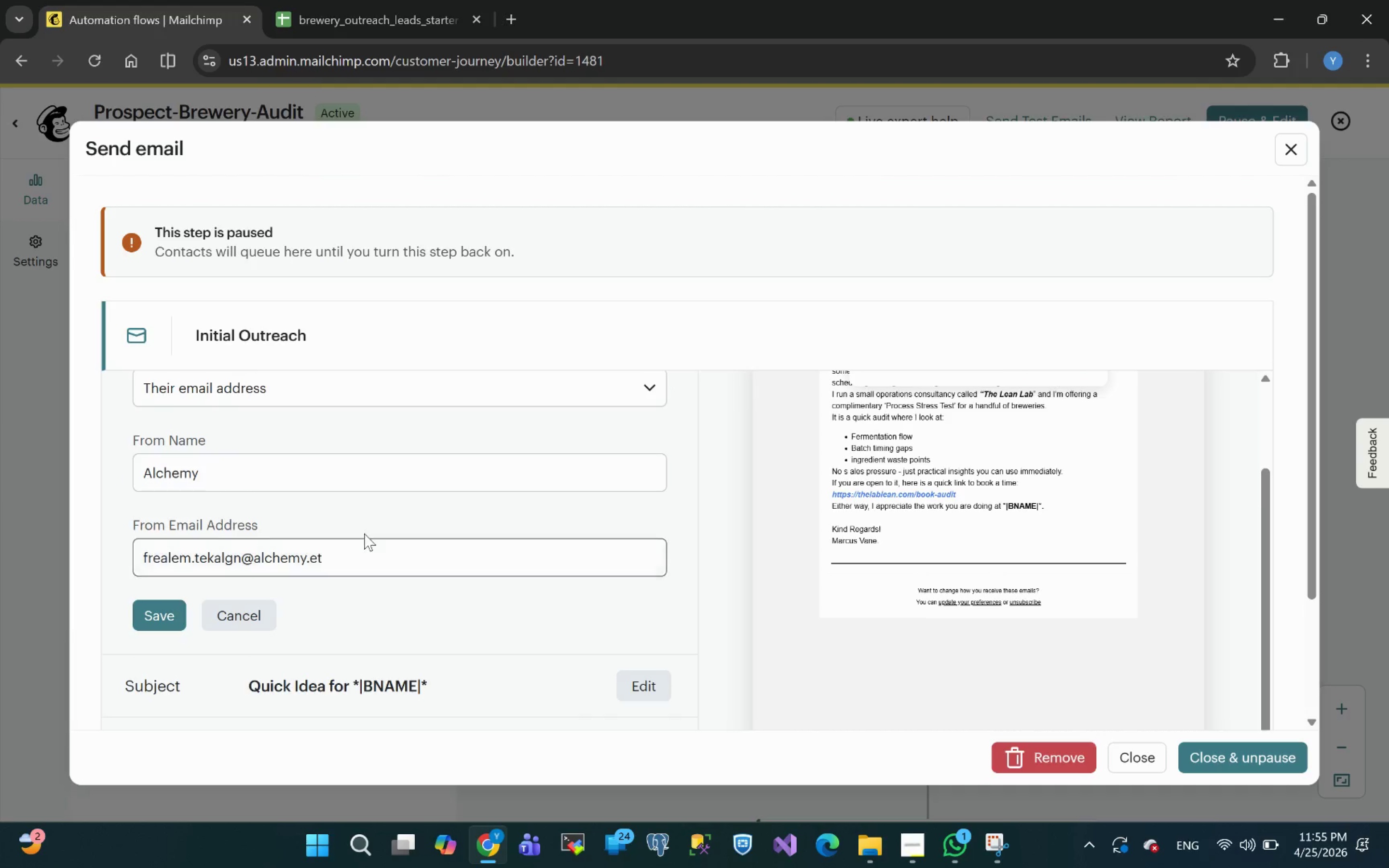 
left_click([385, 501])
 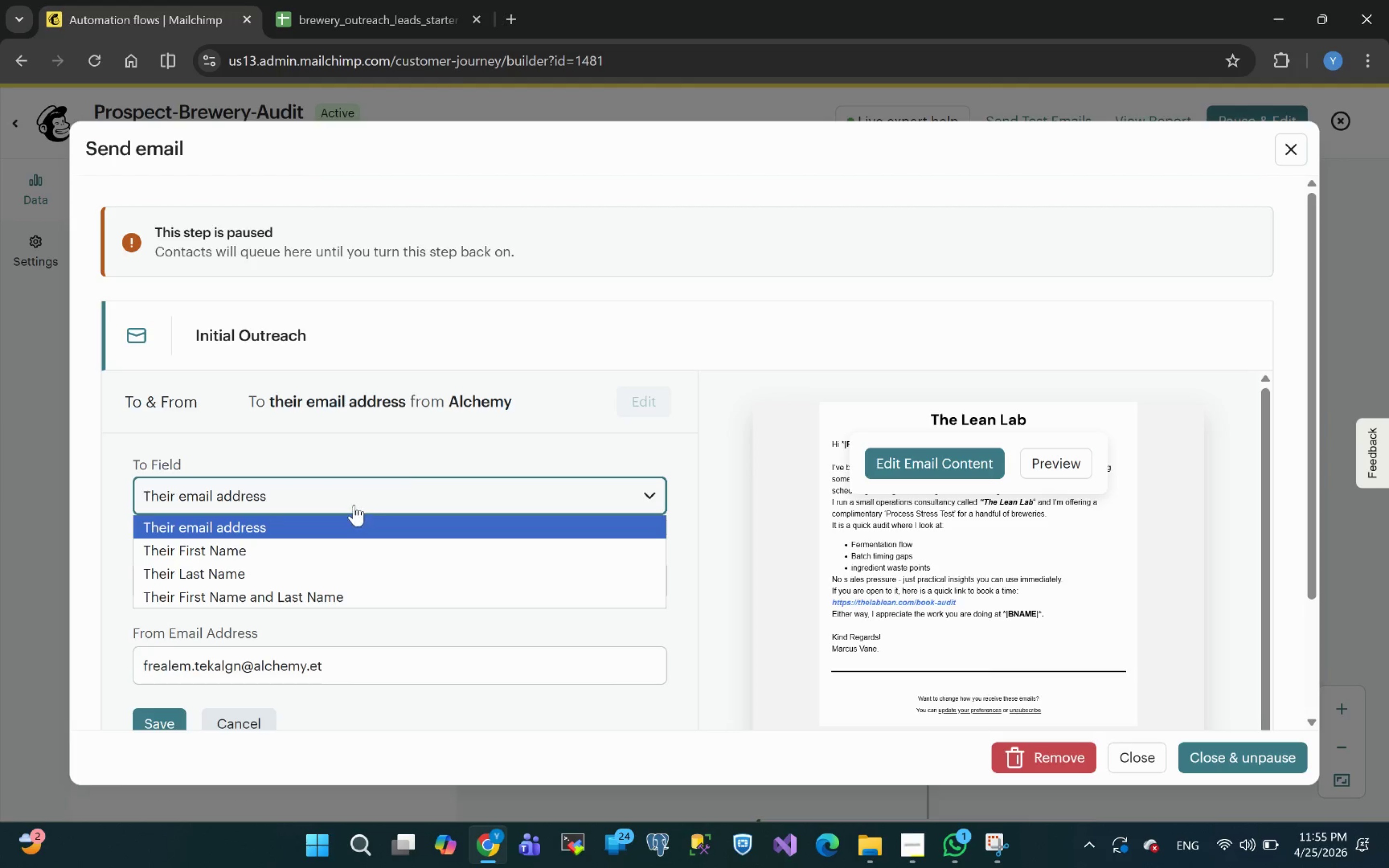 
left_click([510, 454])
 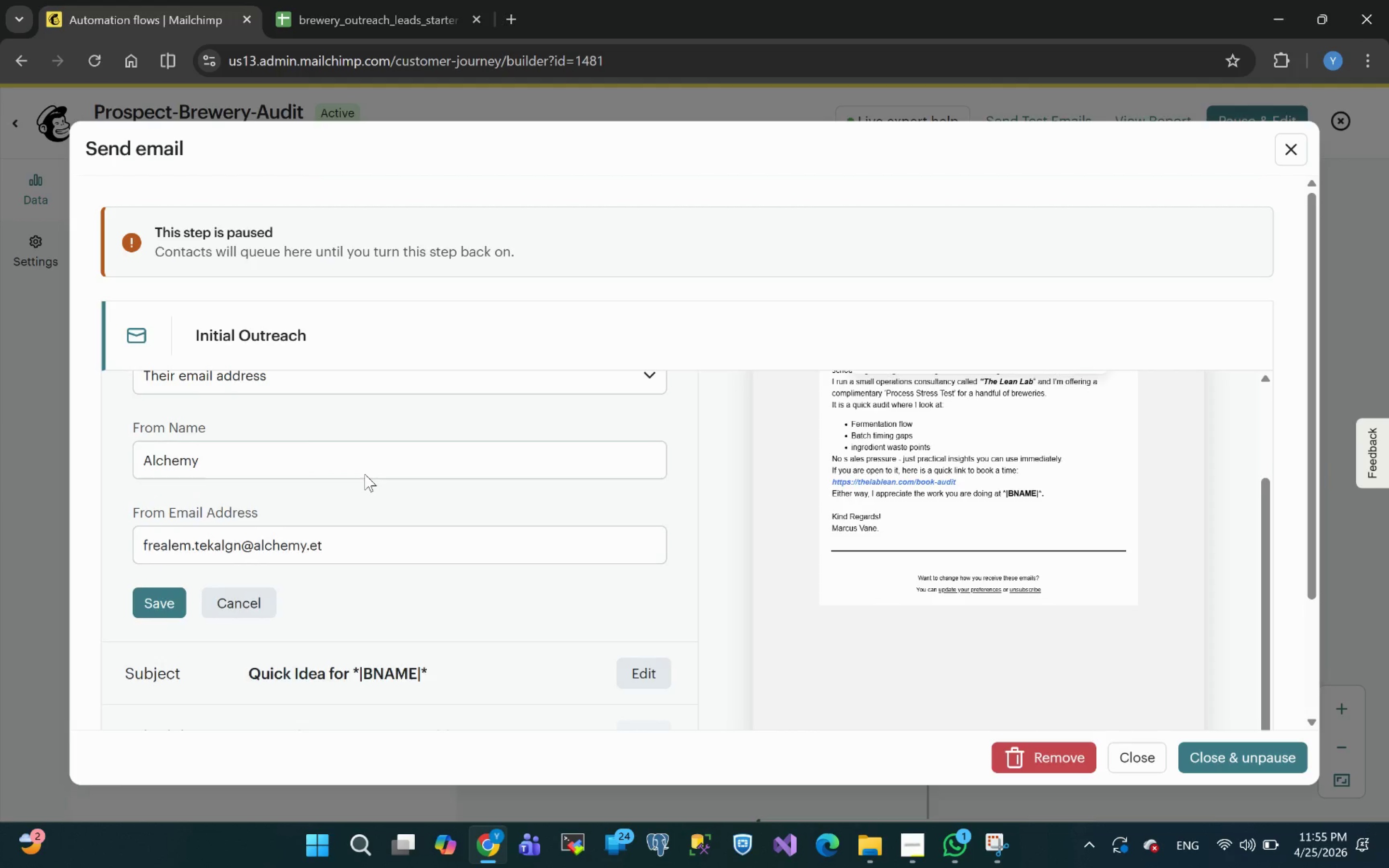 
wait(9.79)
 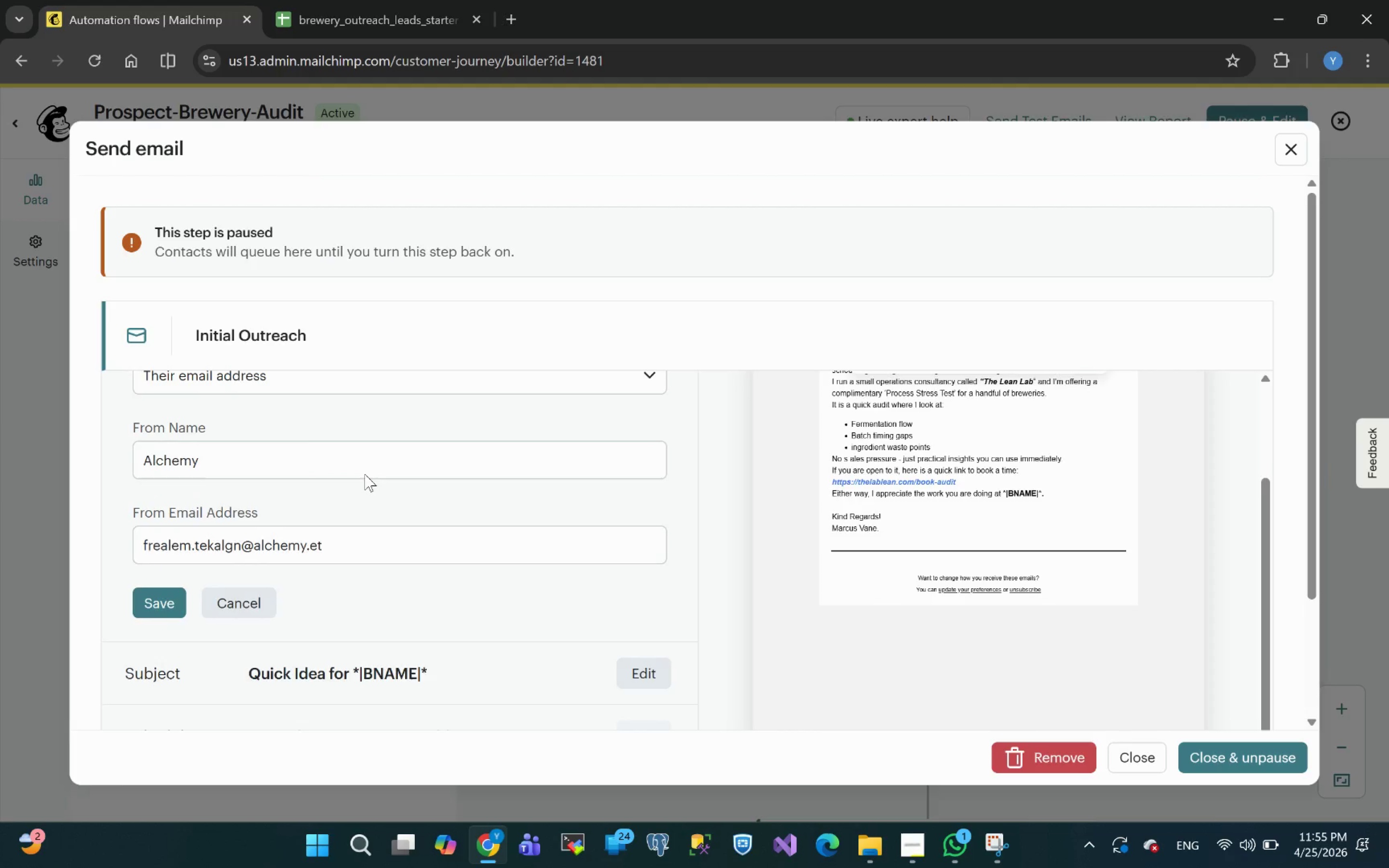 
left_click([1288, 147])
 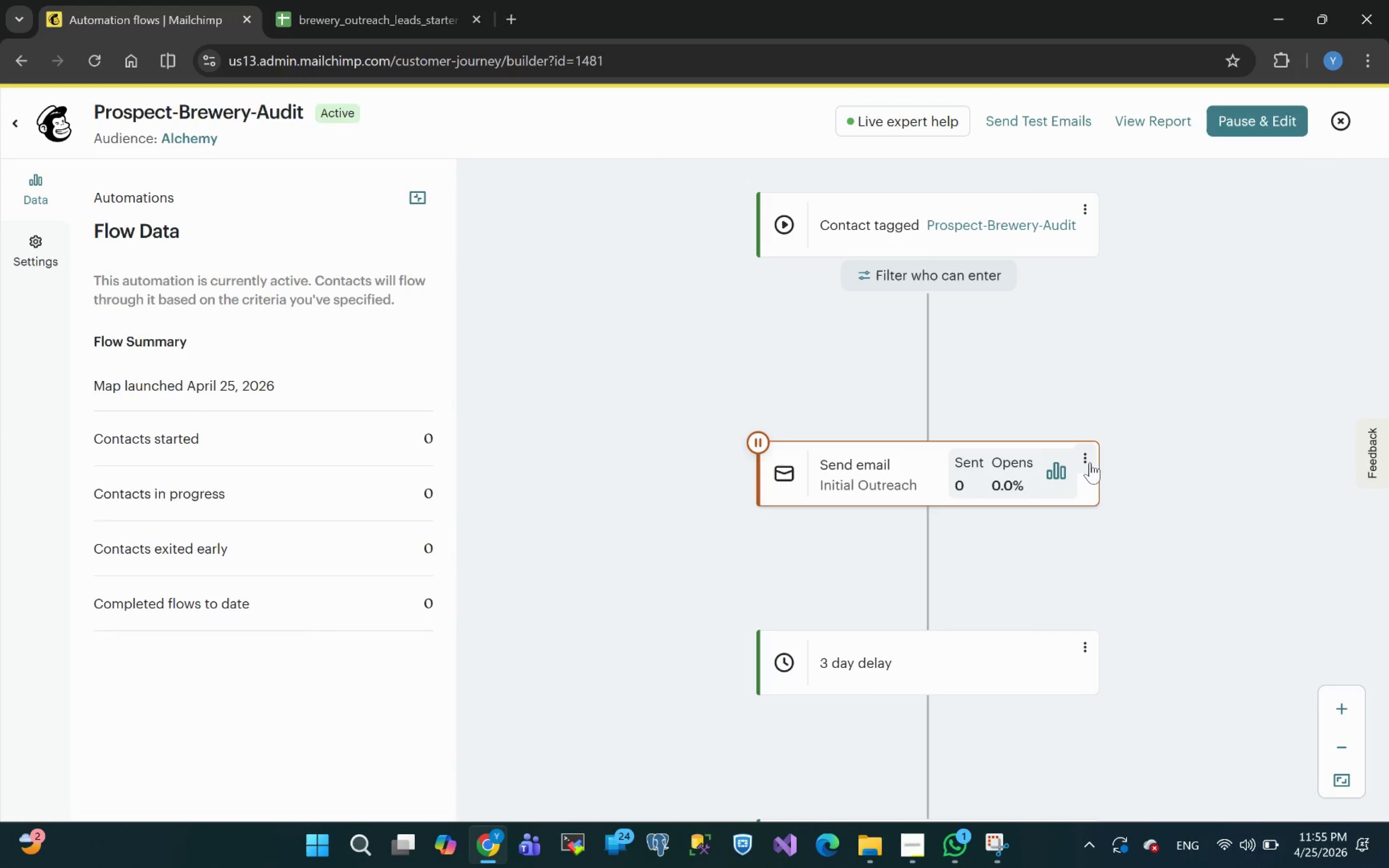 
left_click([1092, 461])
 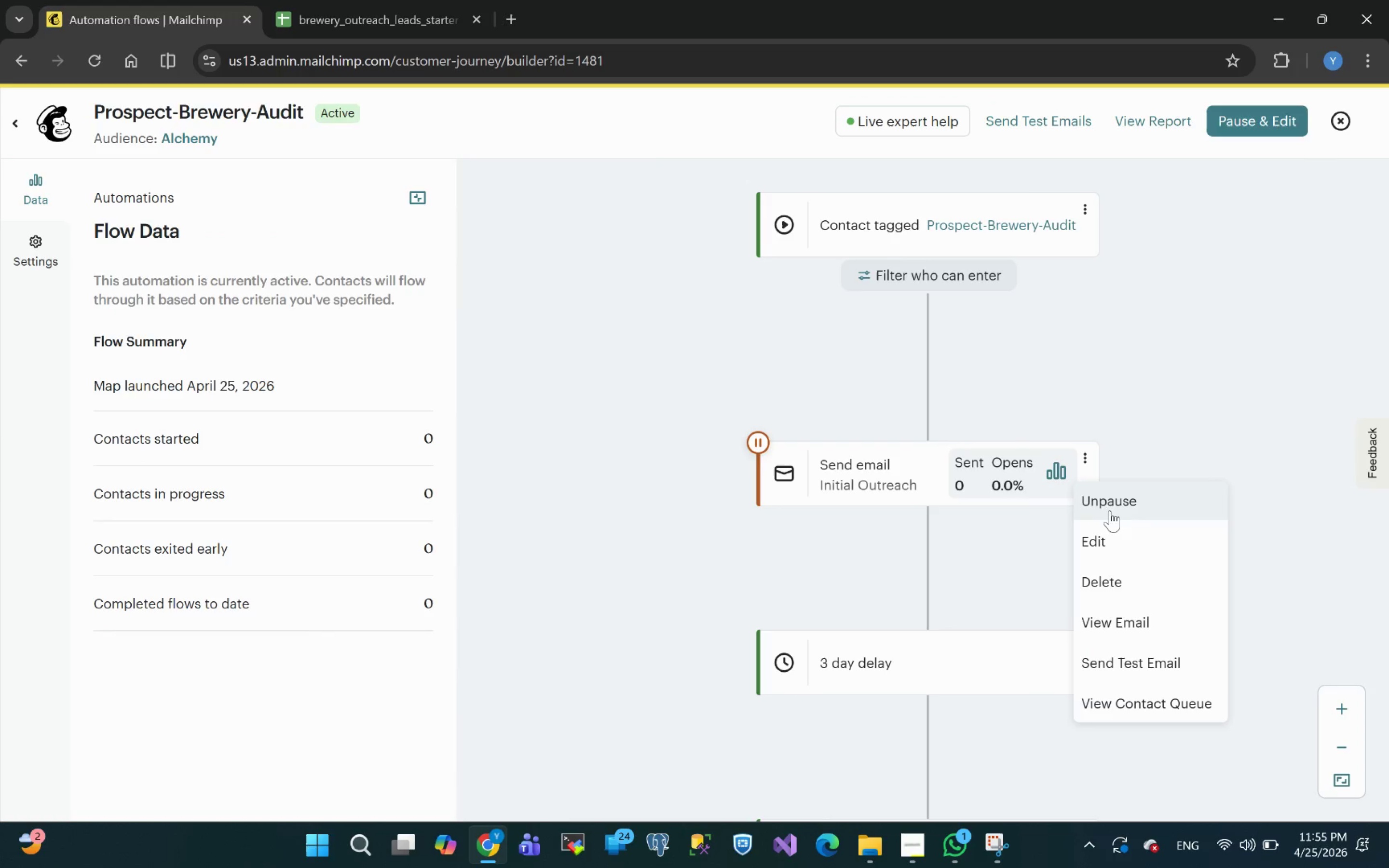 
left_click([1109, 502])
 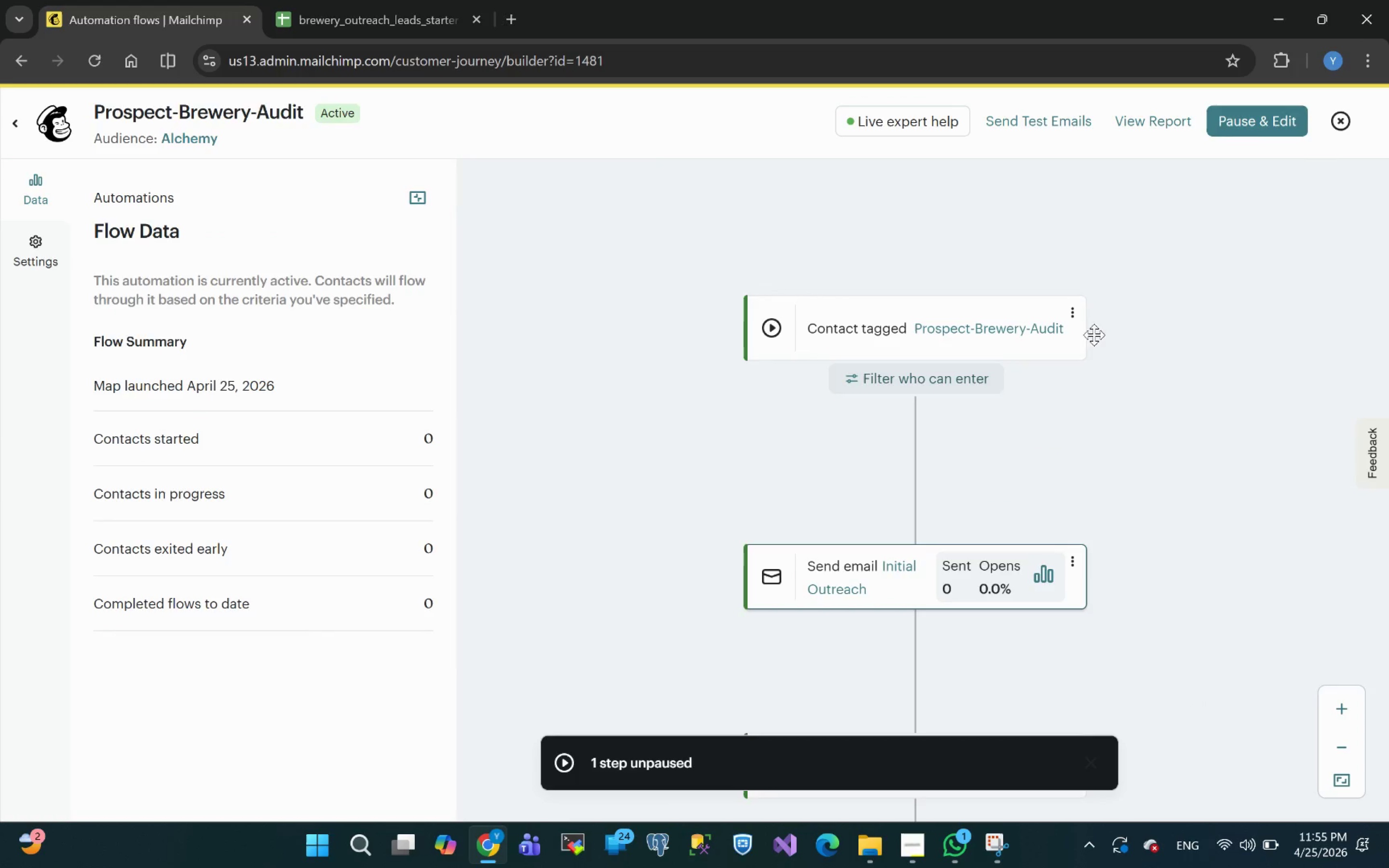 
left_click([1077, 317])
 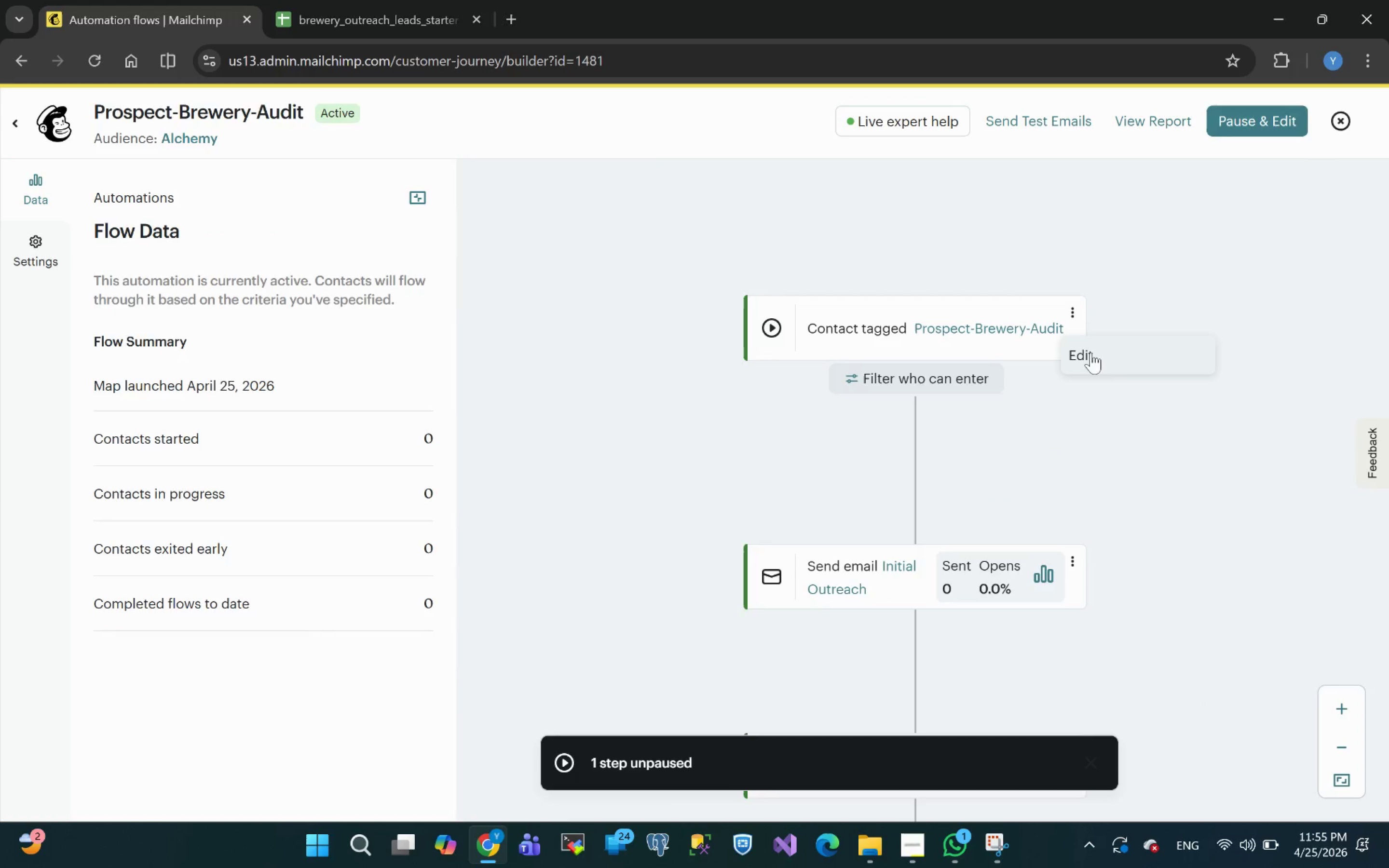 
left_click([1091, 355])
 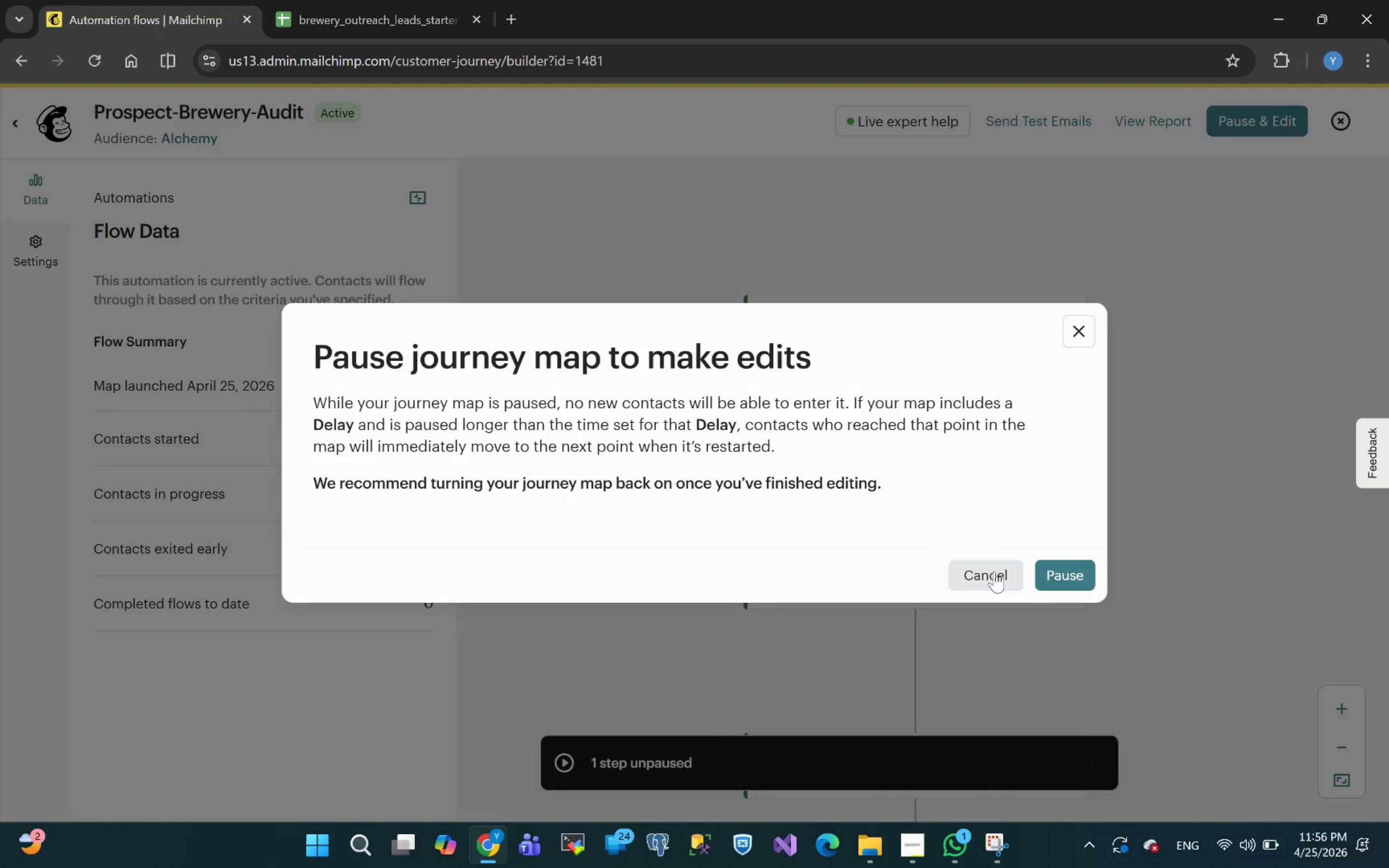 
left_click([1061, 578])
 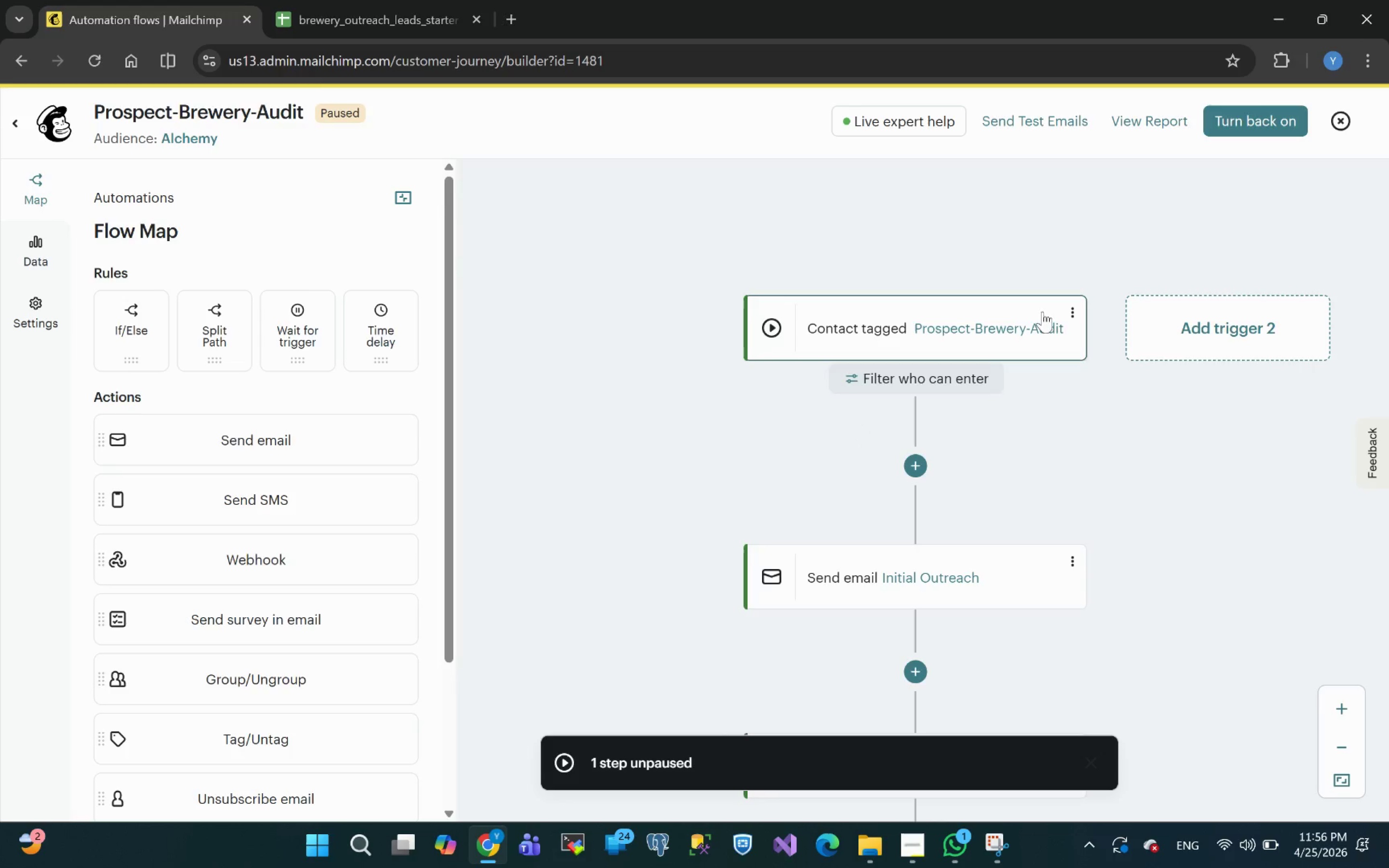 
left_click([1067, 311])
 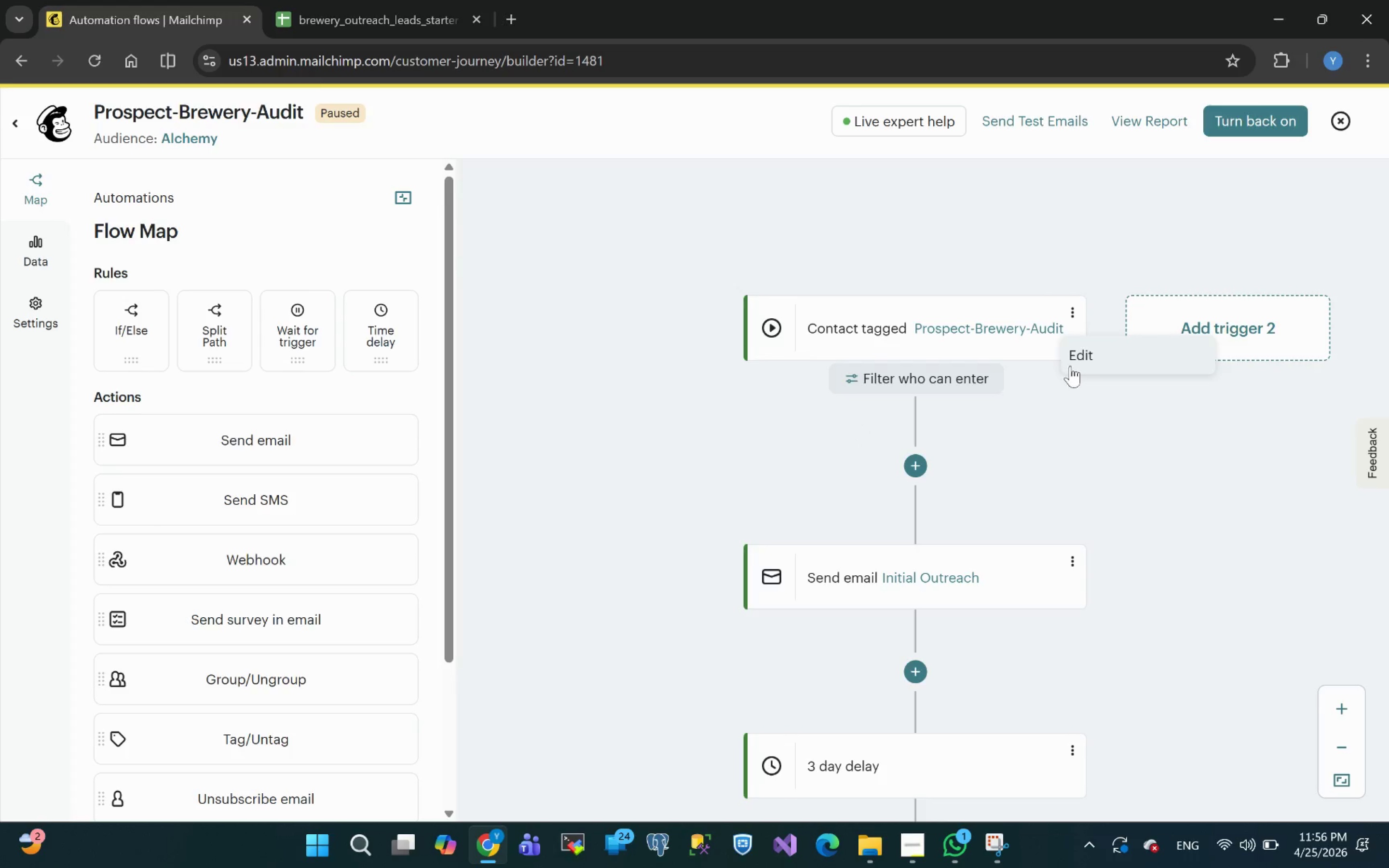 
left_click([1079, 363])
 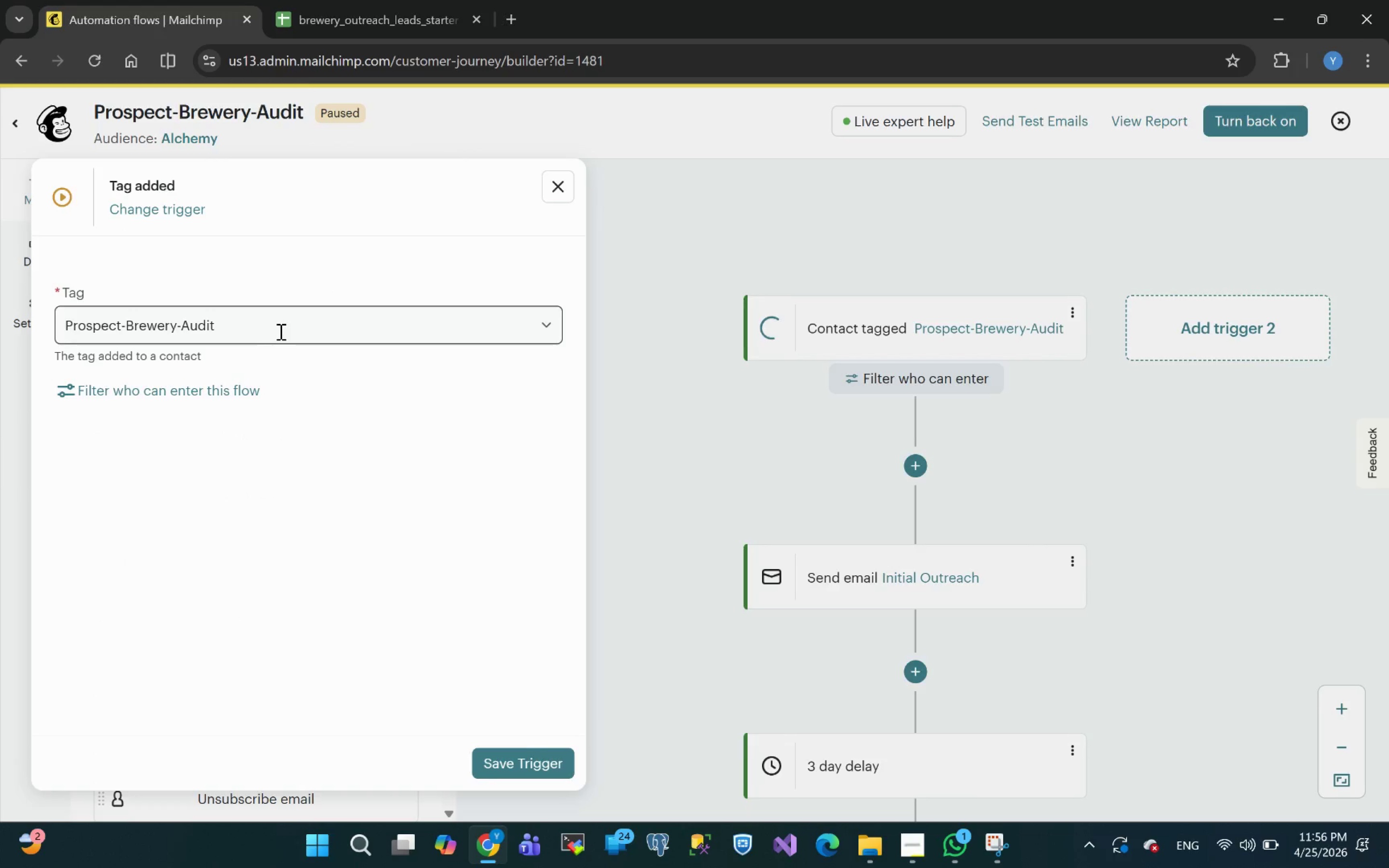 
wait(9.39)
 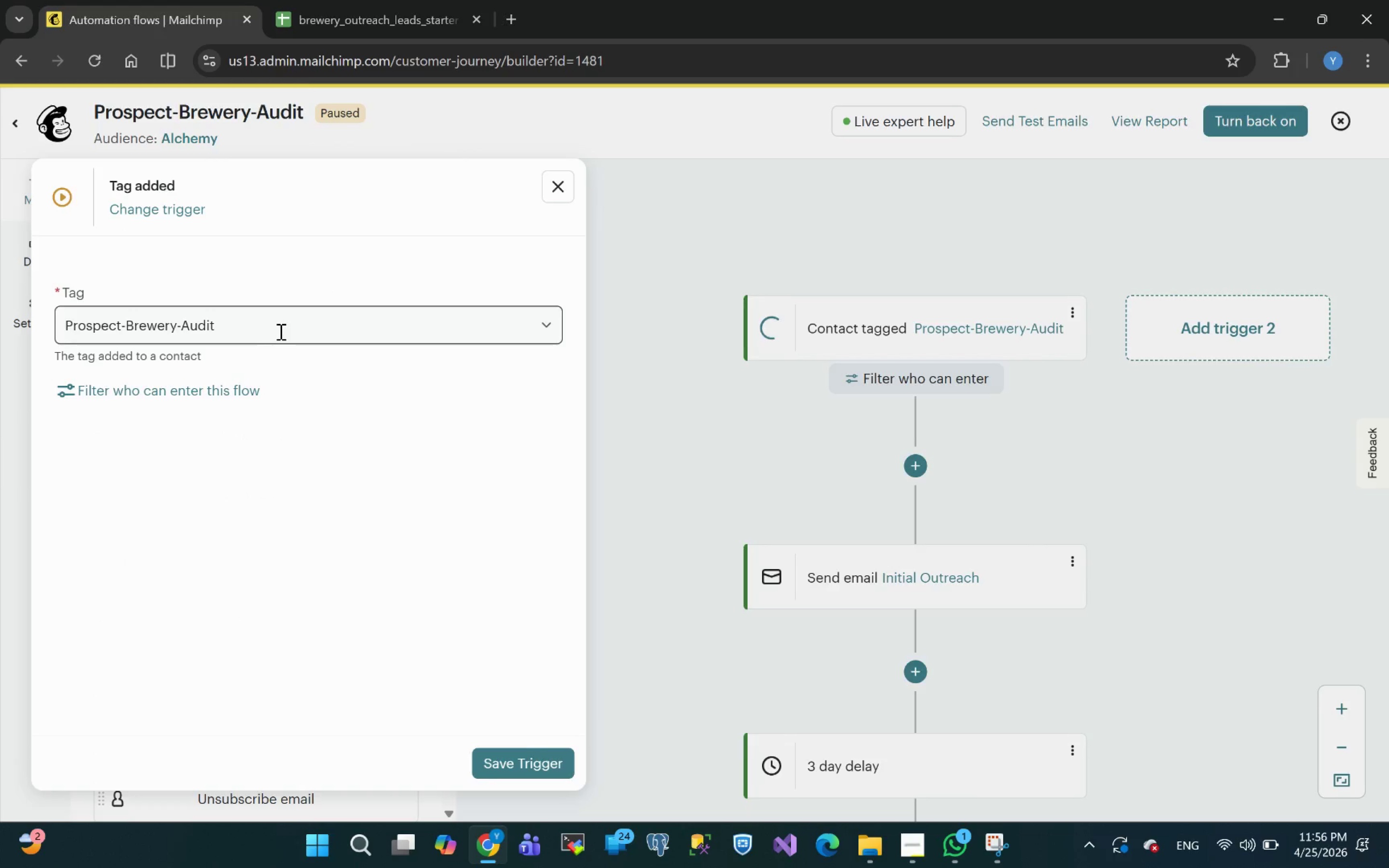 
left_click([221, 396])
 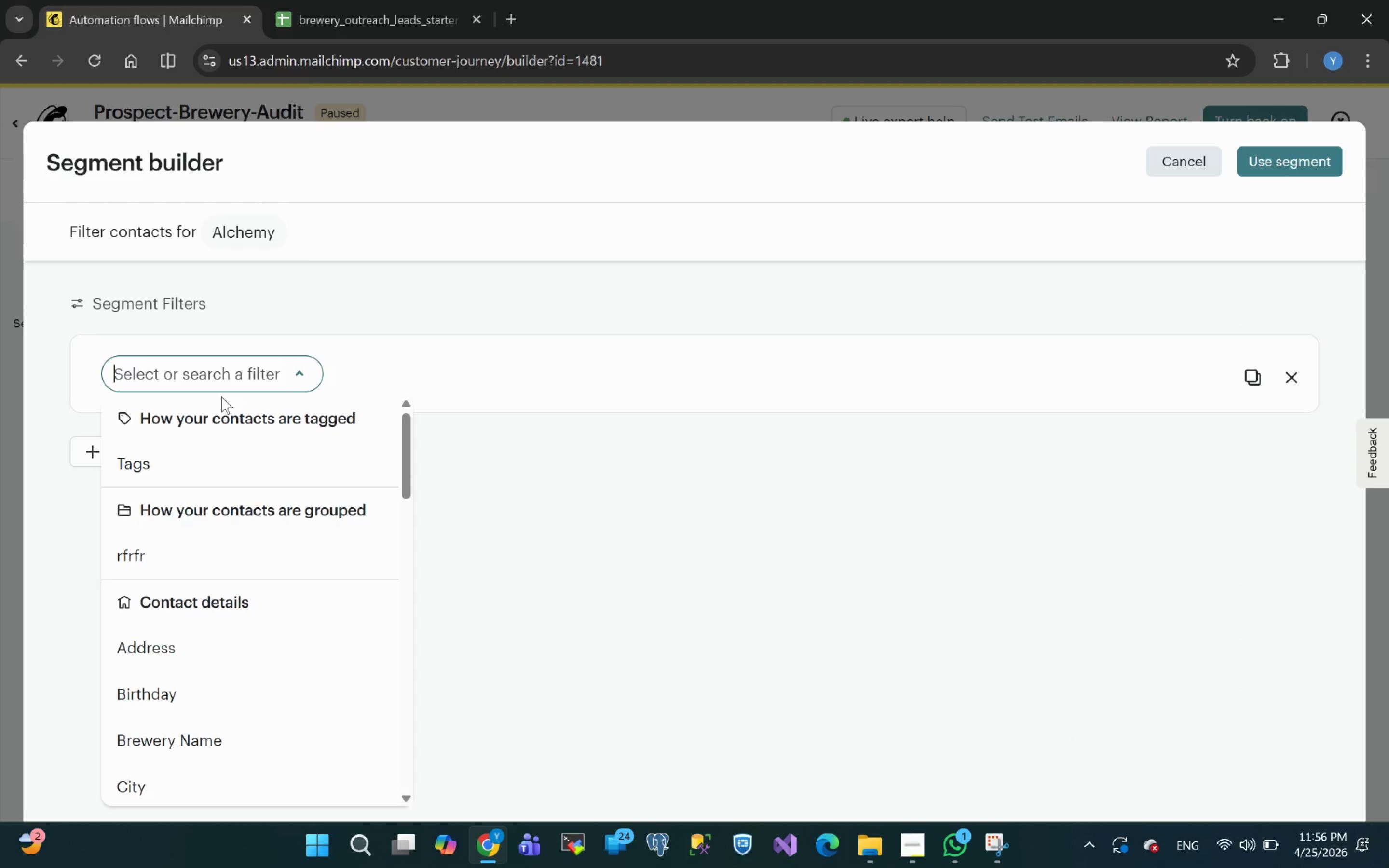 
mouse_move([198, 676])
 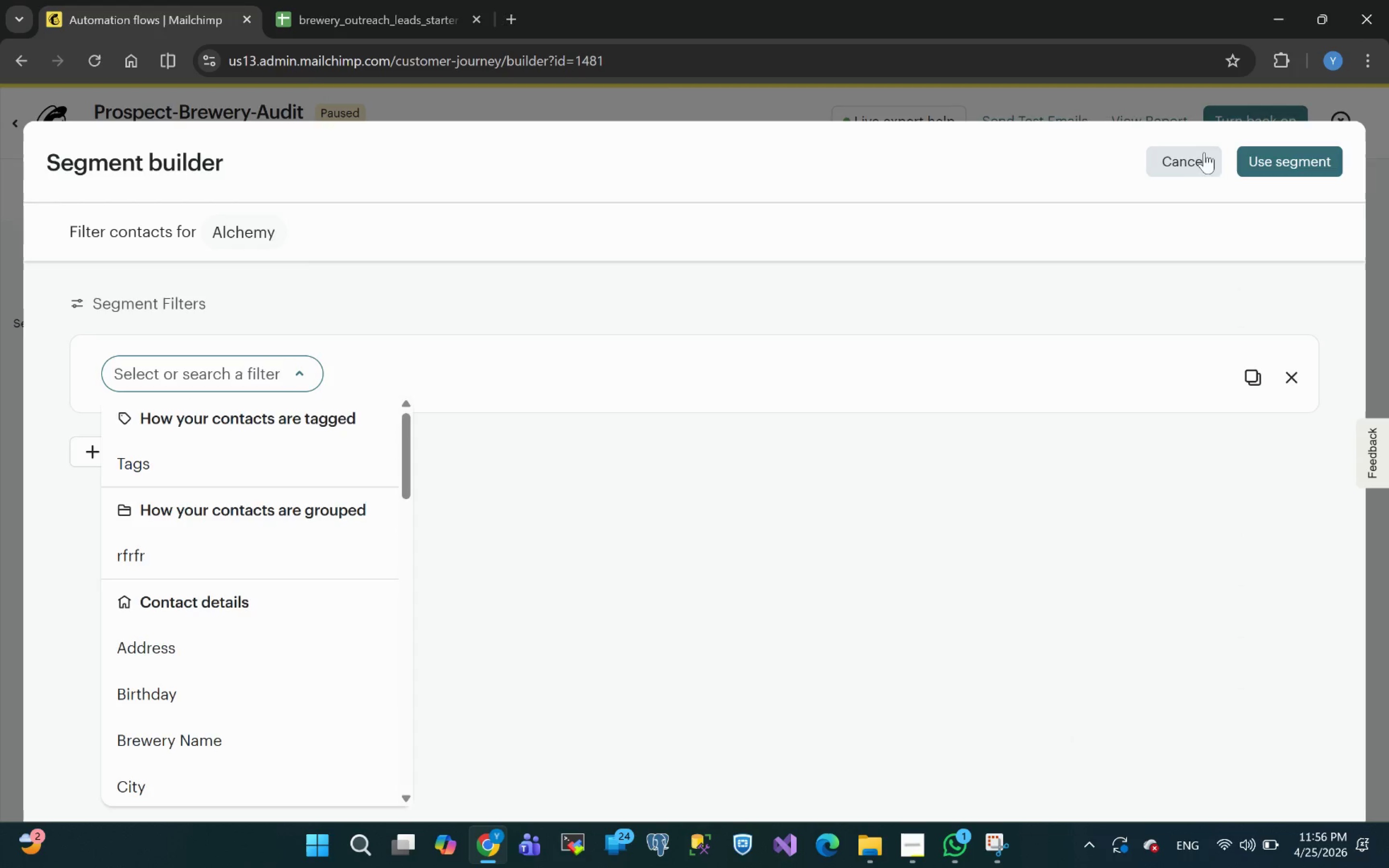 
left_click([1179, 154])
 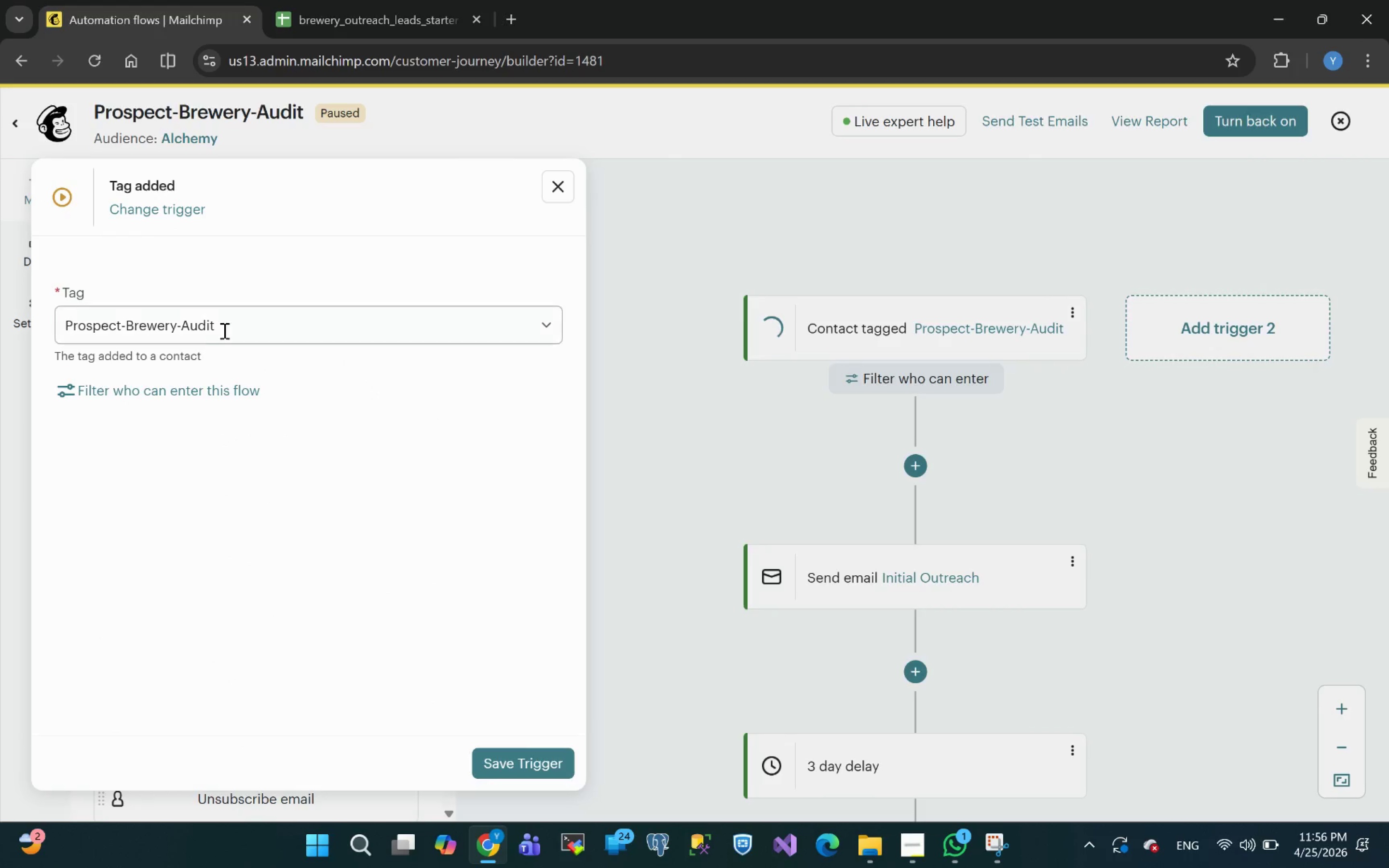 
left_click([236, 330])
 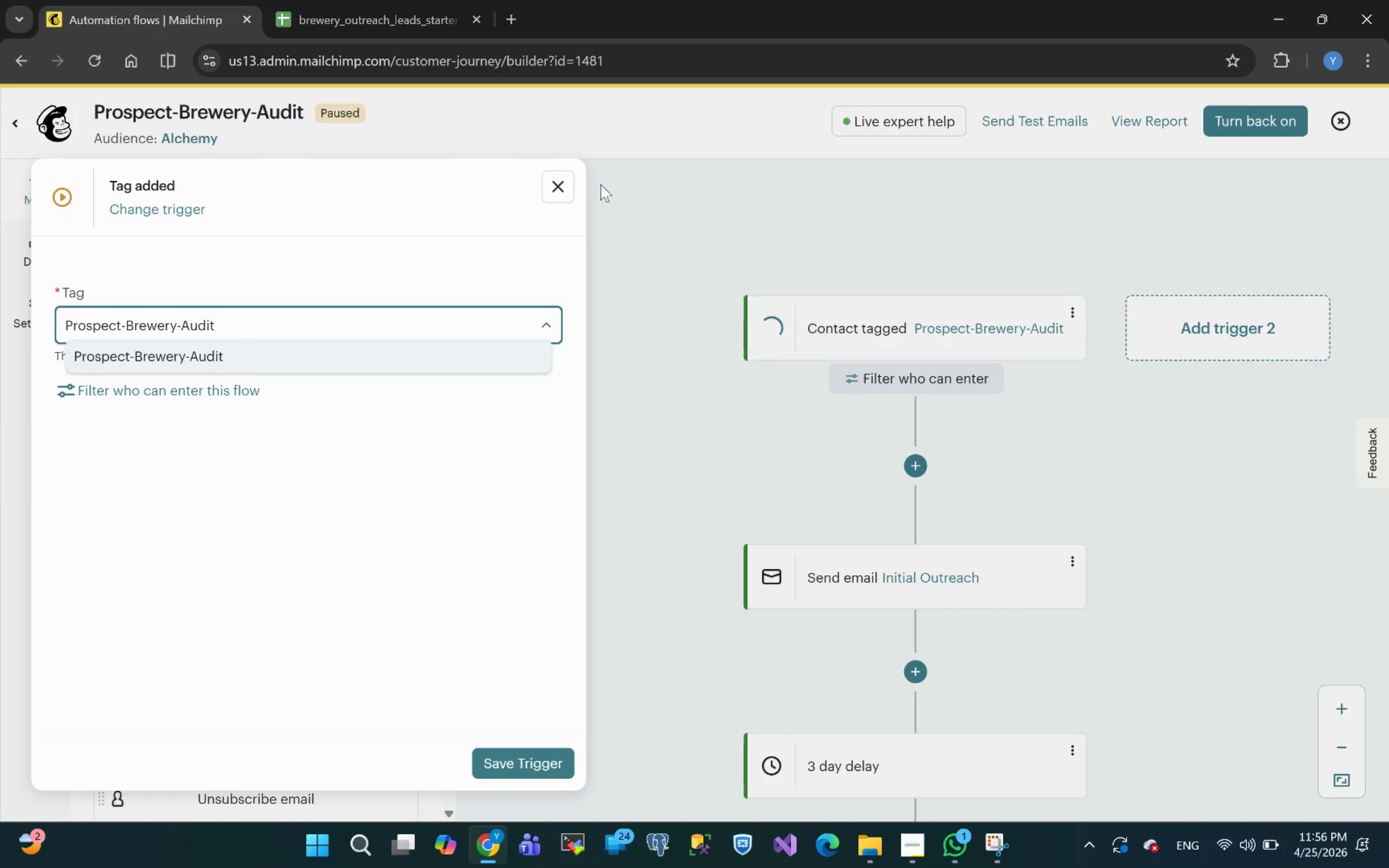 
left_click([554, 185])
 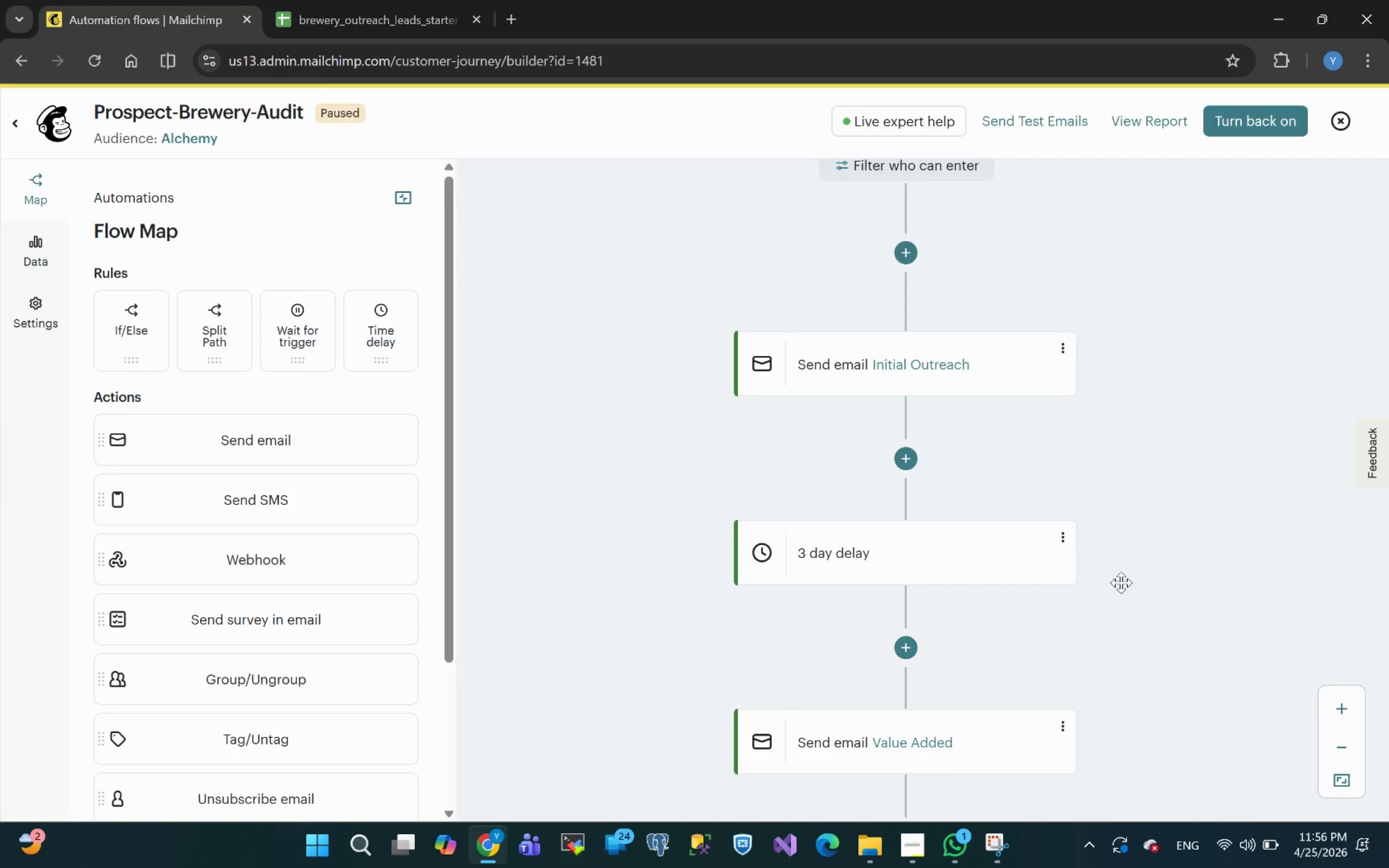 
wait(6.16)
 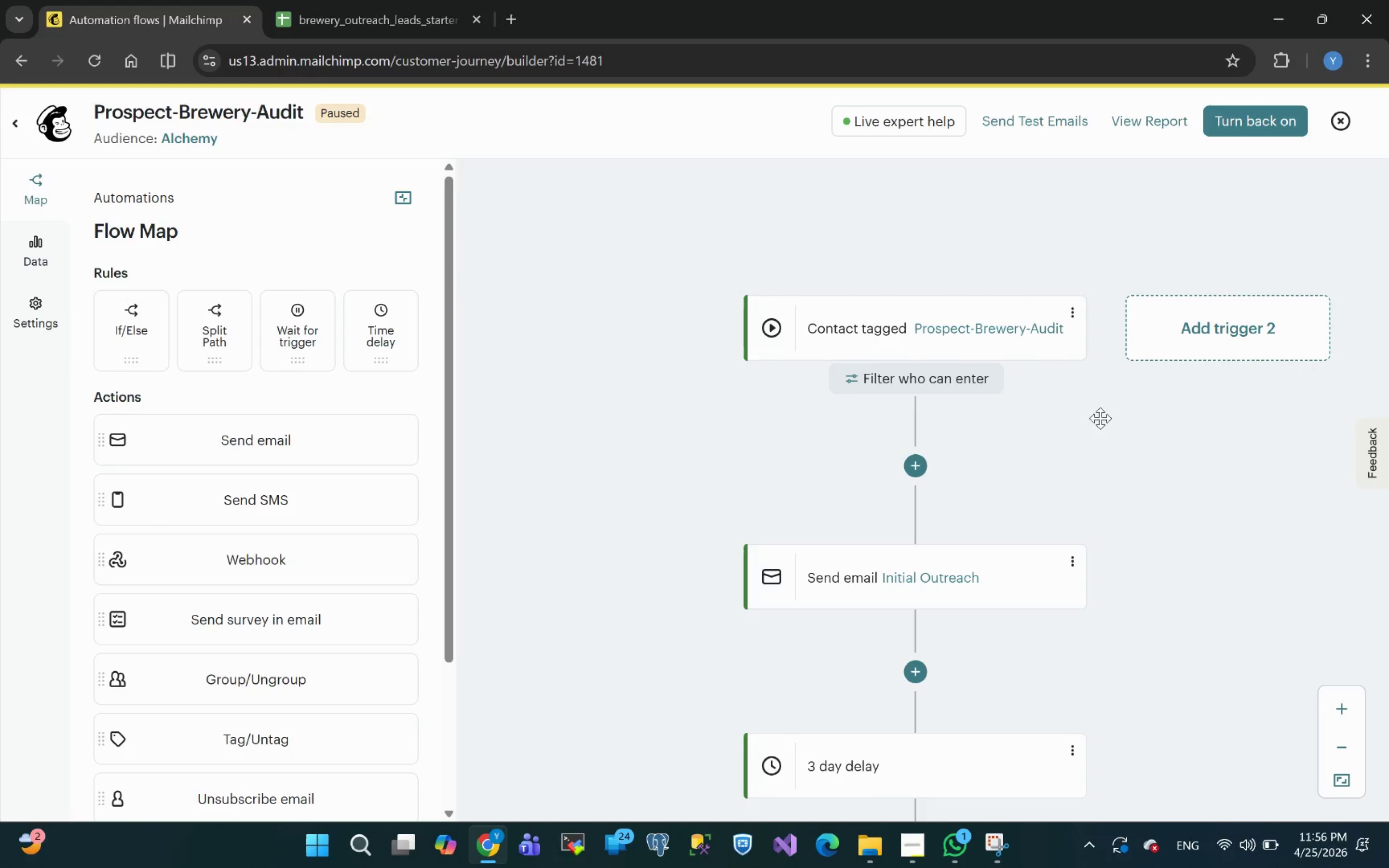 
left_click([906, 845])